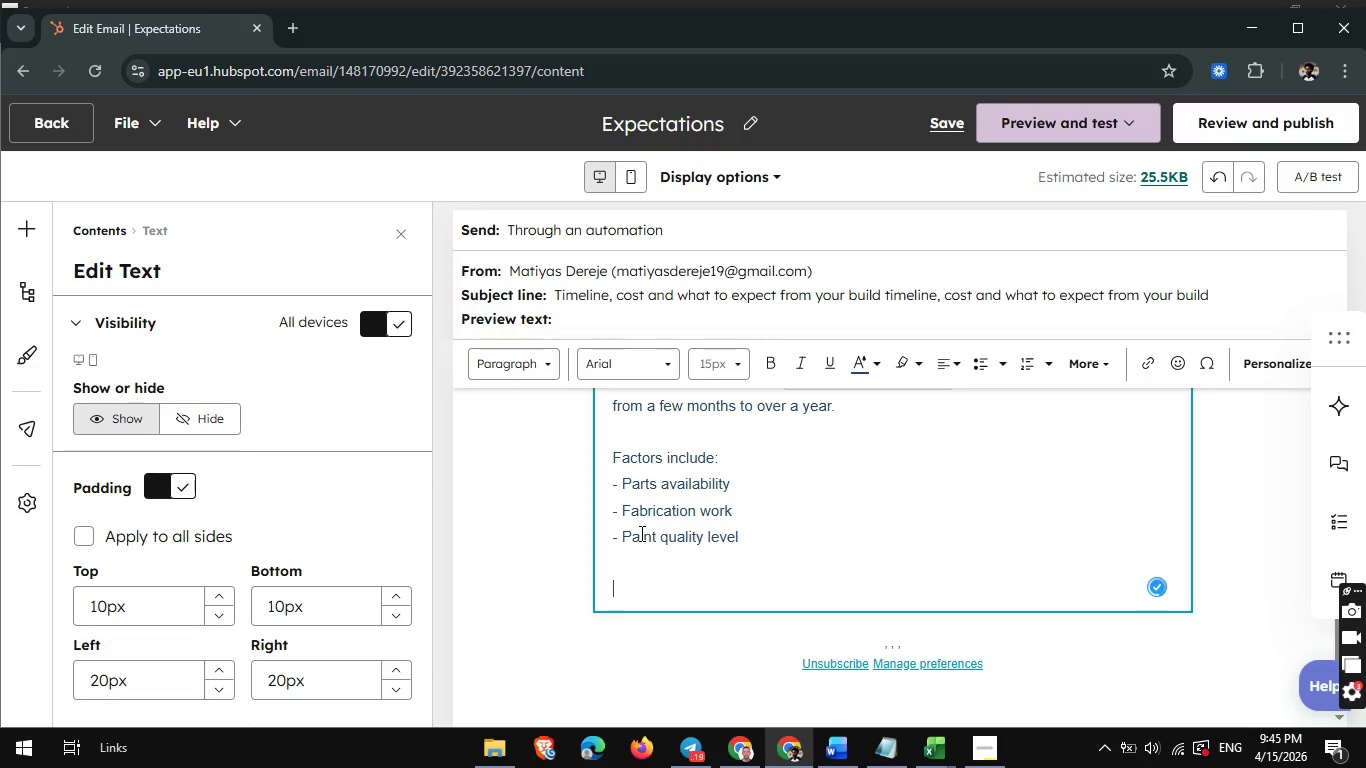 
type(We believe in complete transparec)
key(Backspace)
type(ncy- so you always know whee)
key(Backspace)
type(re your project stands.)
 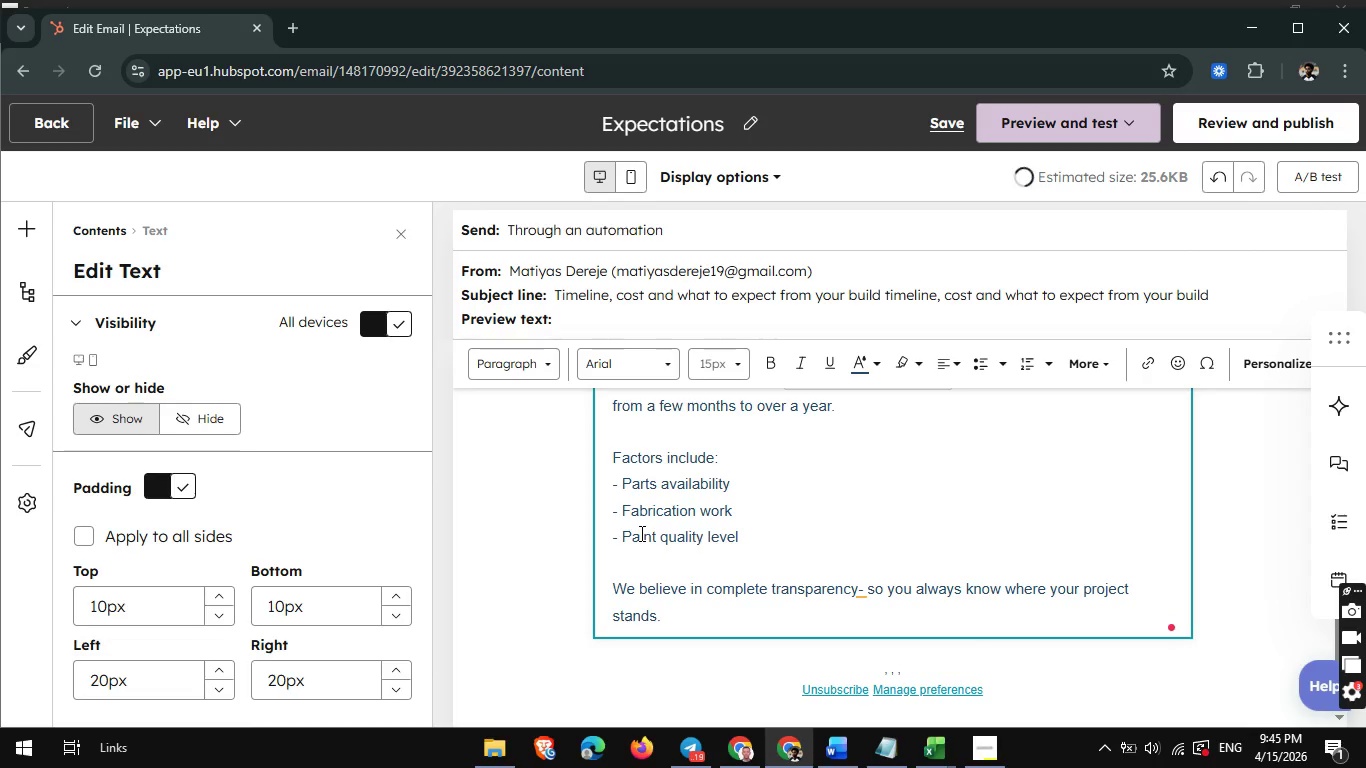 
key(Enter)
 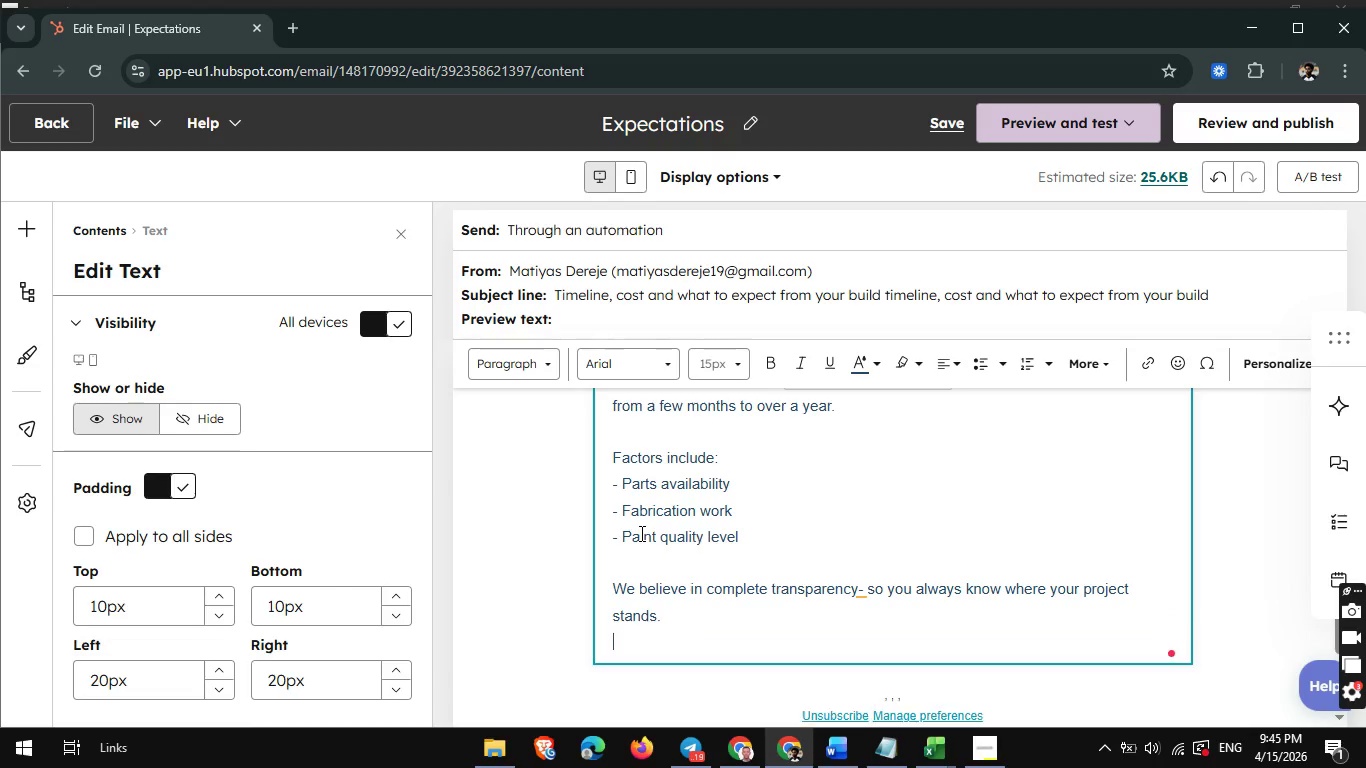 
key(Enter)
 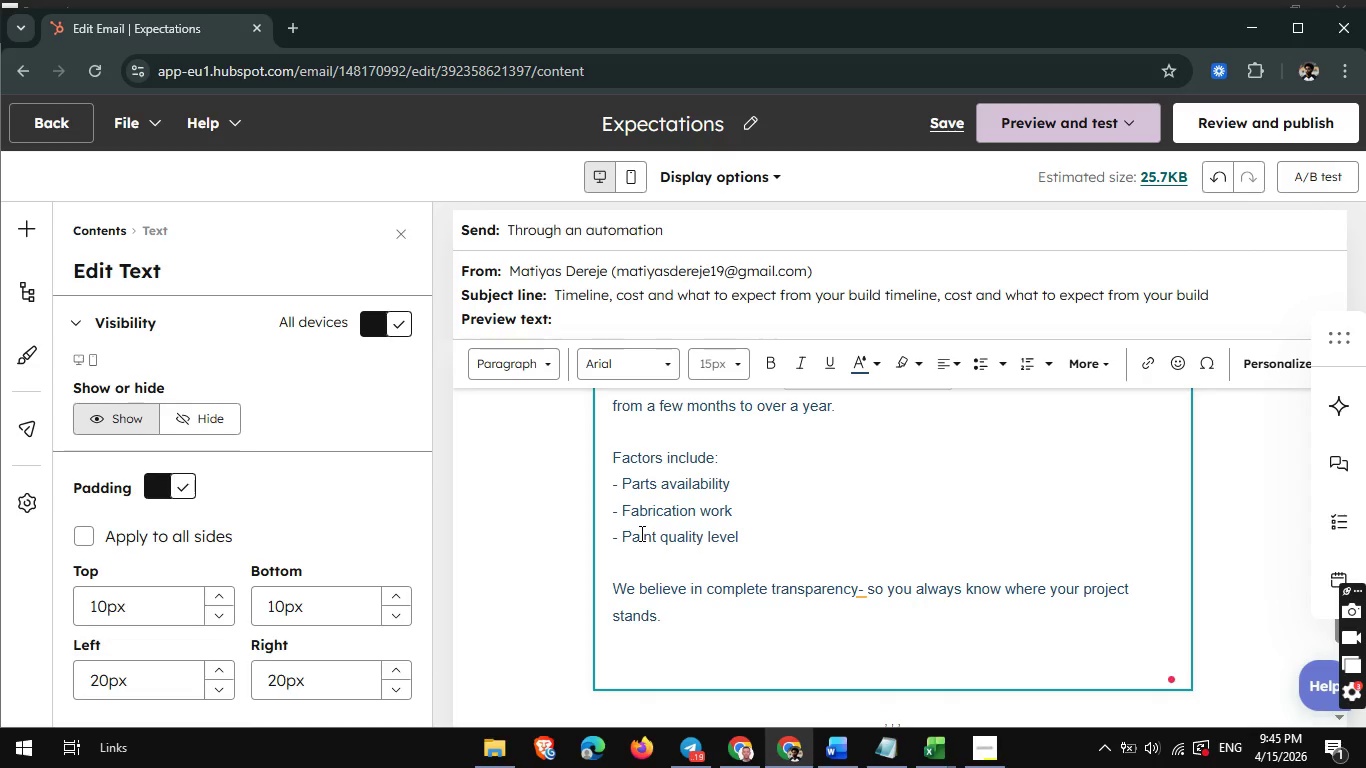 
type(We'll share upk)
key(Backspace)
type(at)
key(Backspace)
key(Backspace)
type(dates at every stage.)
 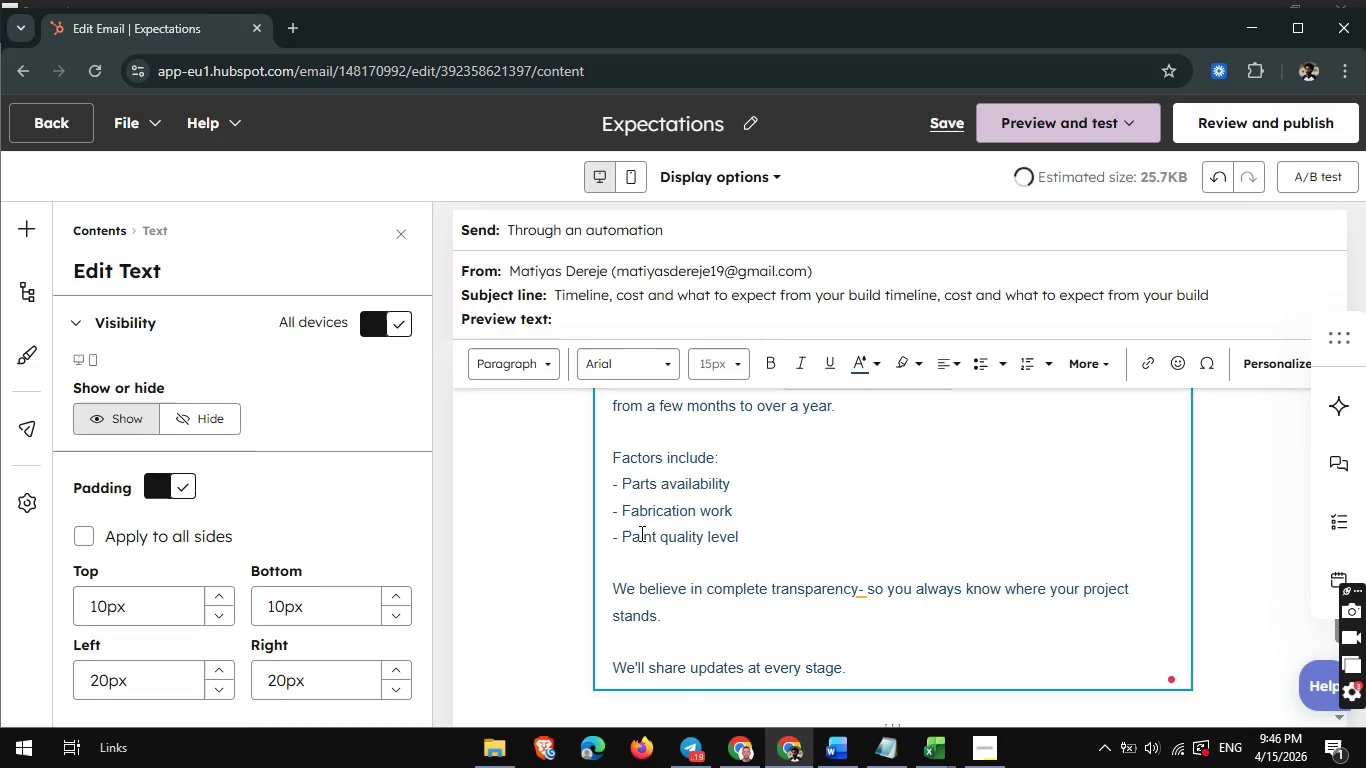 
key(Enter)
 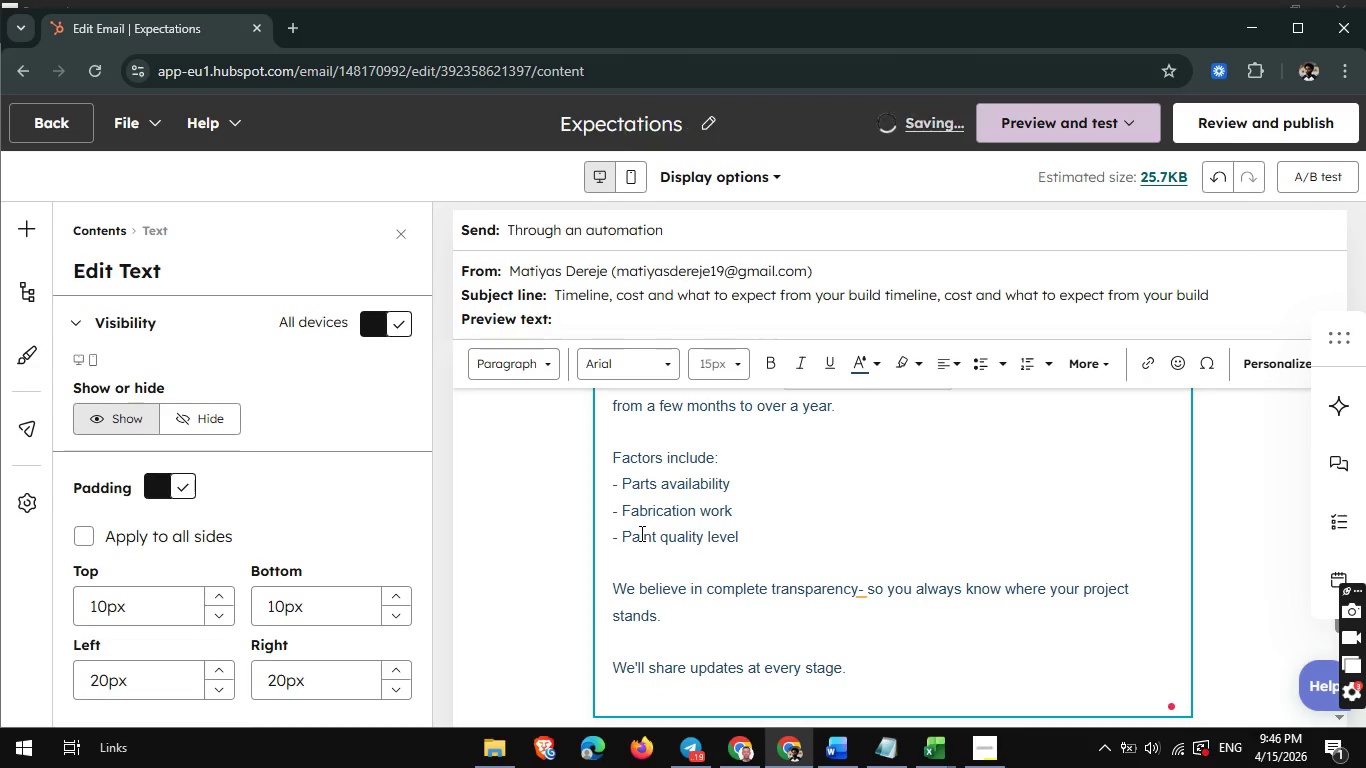 
scroll: coordinate [640, 533], scroll_direction: none, amount: 0.0
 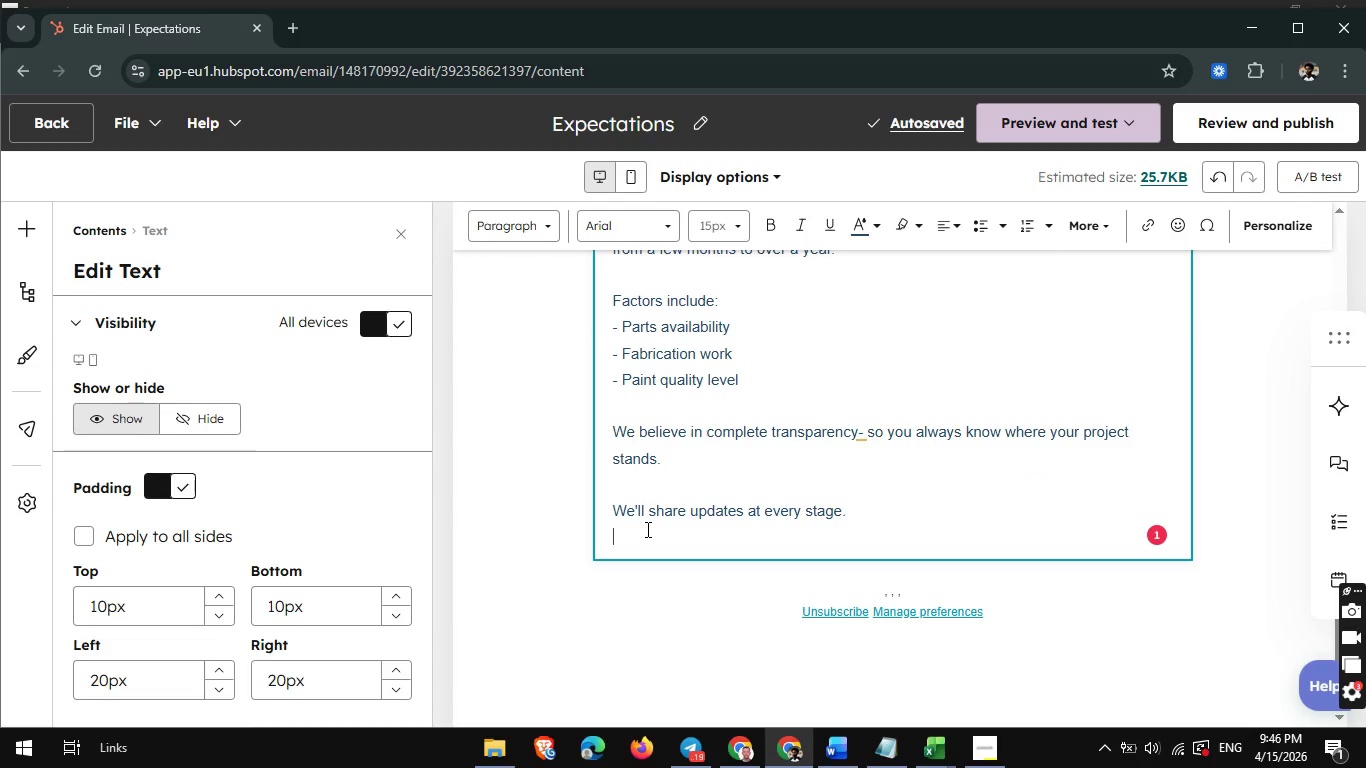 
key(Enter)
 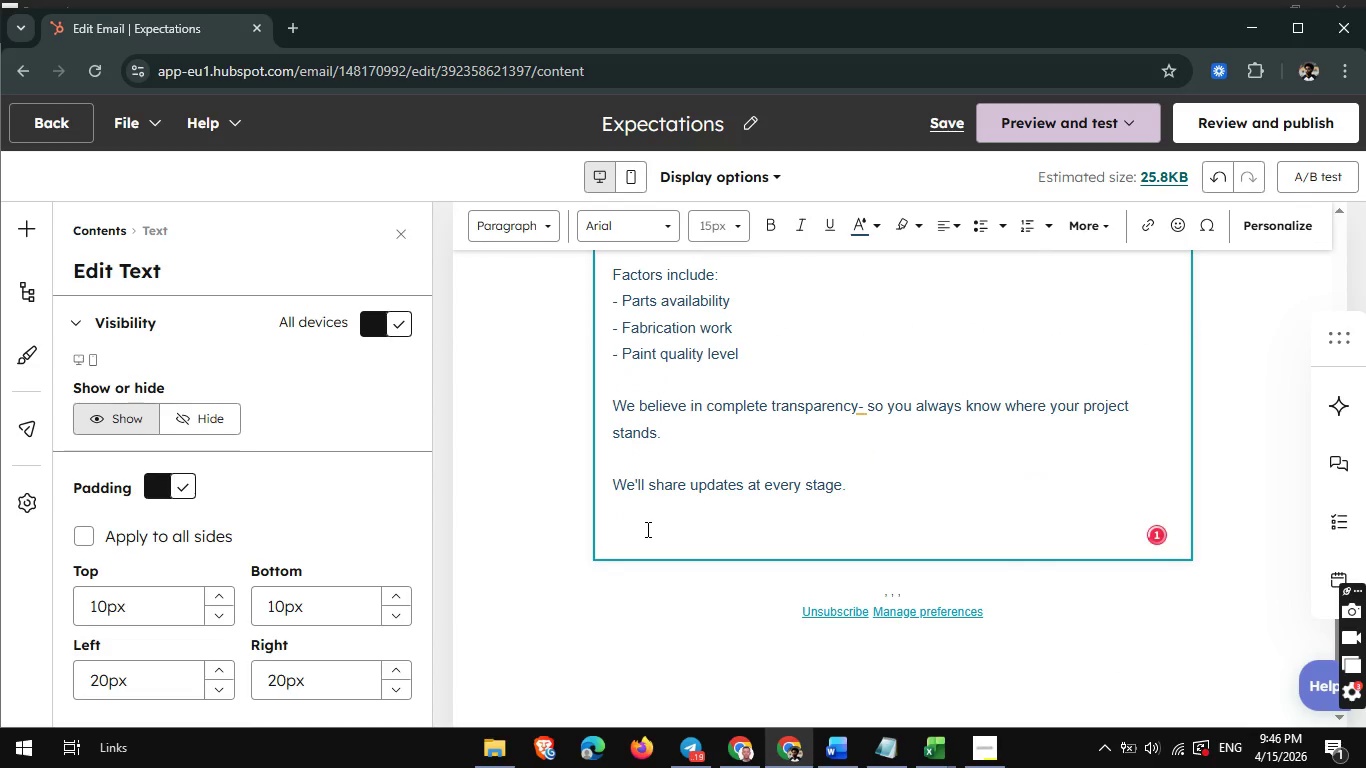 
type(Best,)
 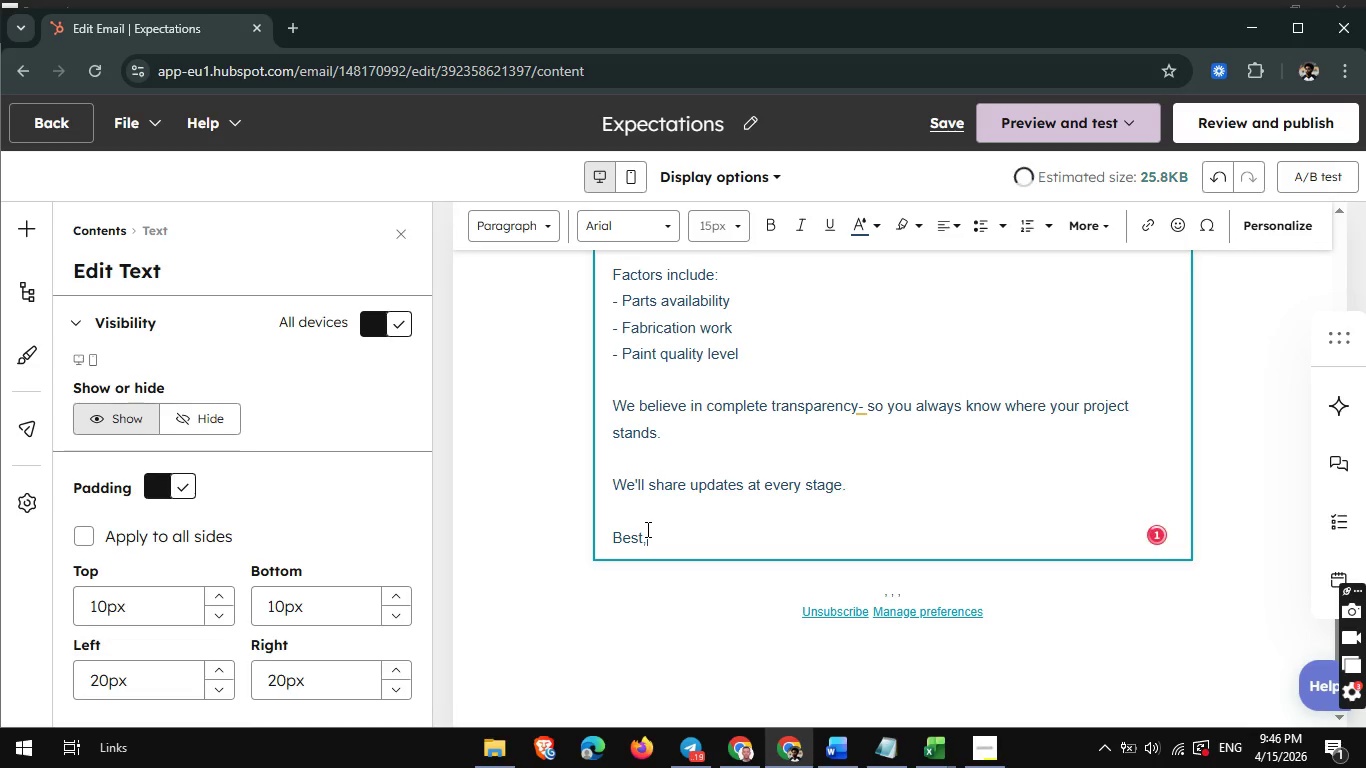 
key(Enter)
 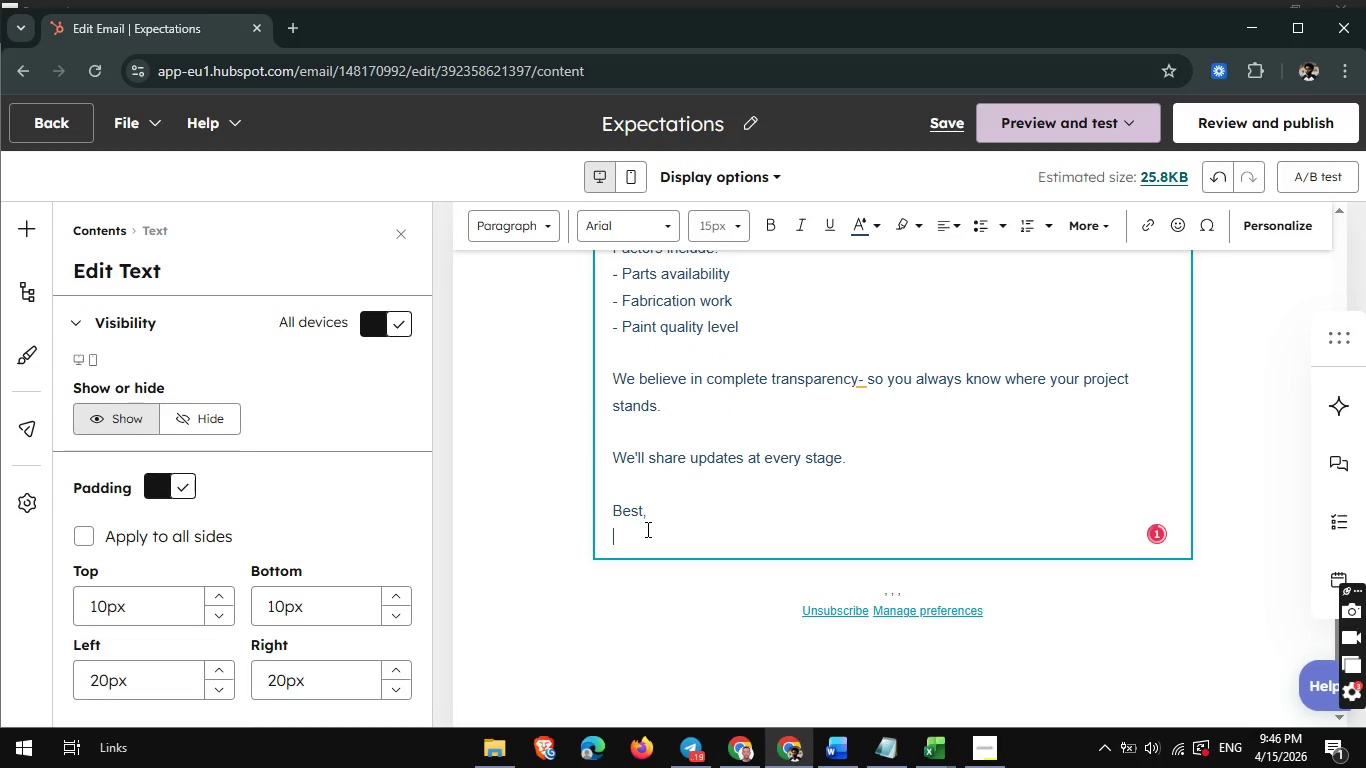 
type(Rust and ri=)
key(Backspace)
key(Backspace)
key(Backspace)
type(Revival Garge)
 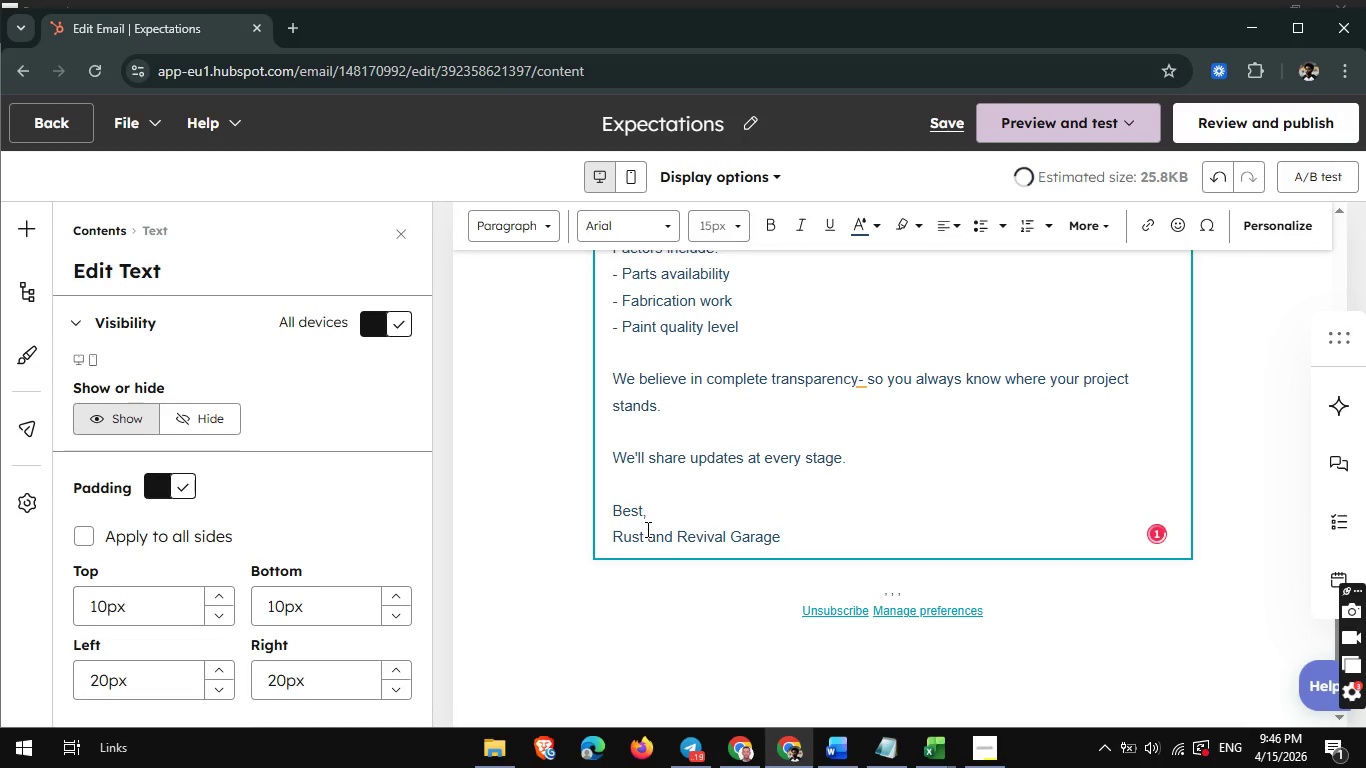 
left_click([85, 128])
 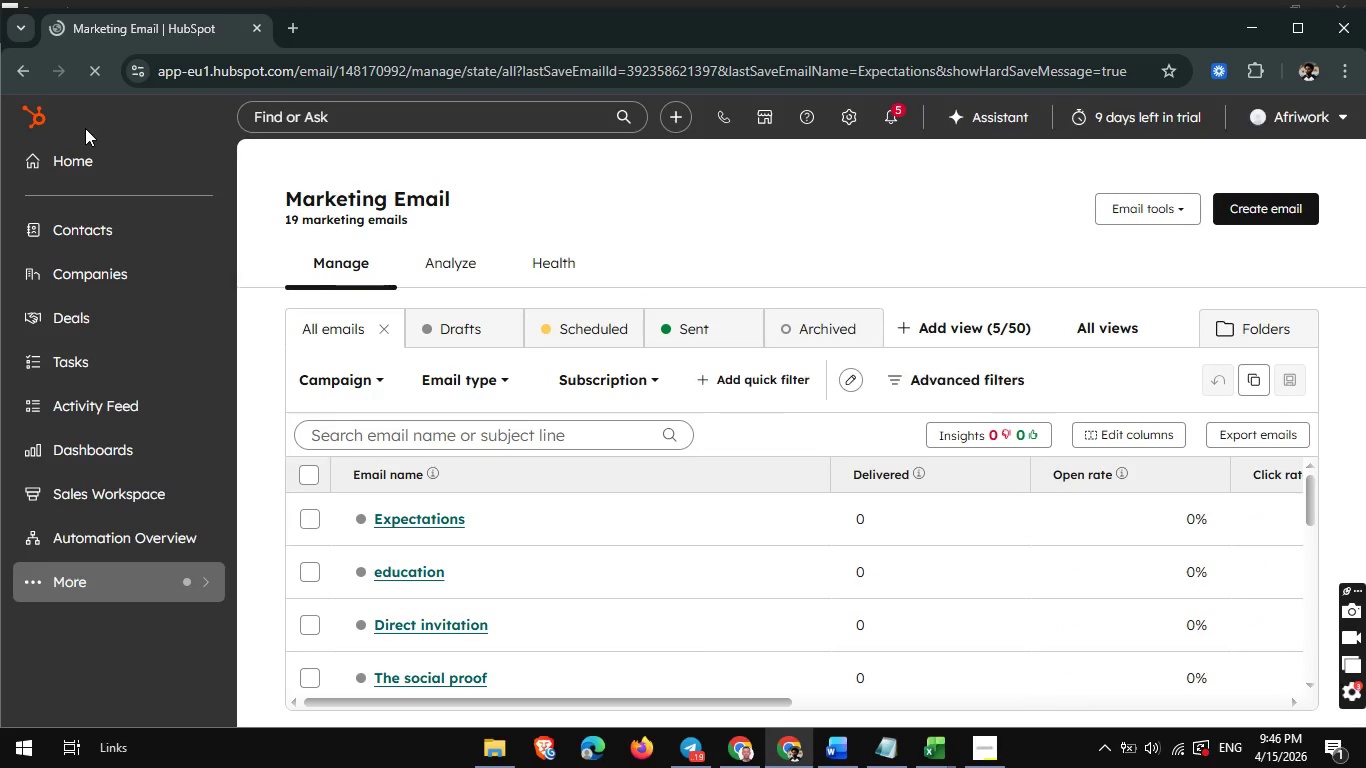 
wait(14.08)
 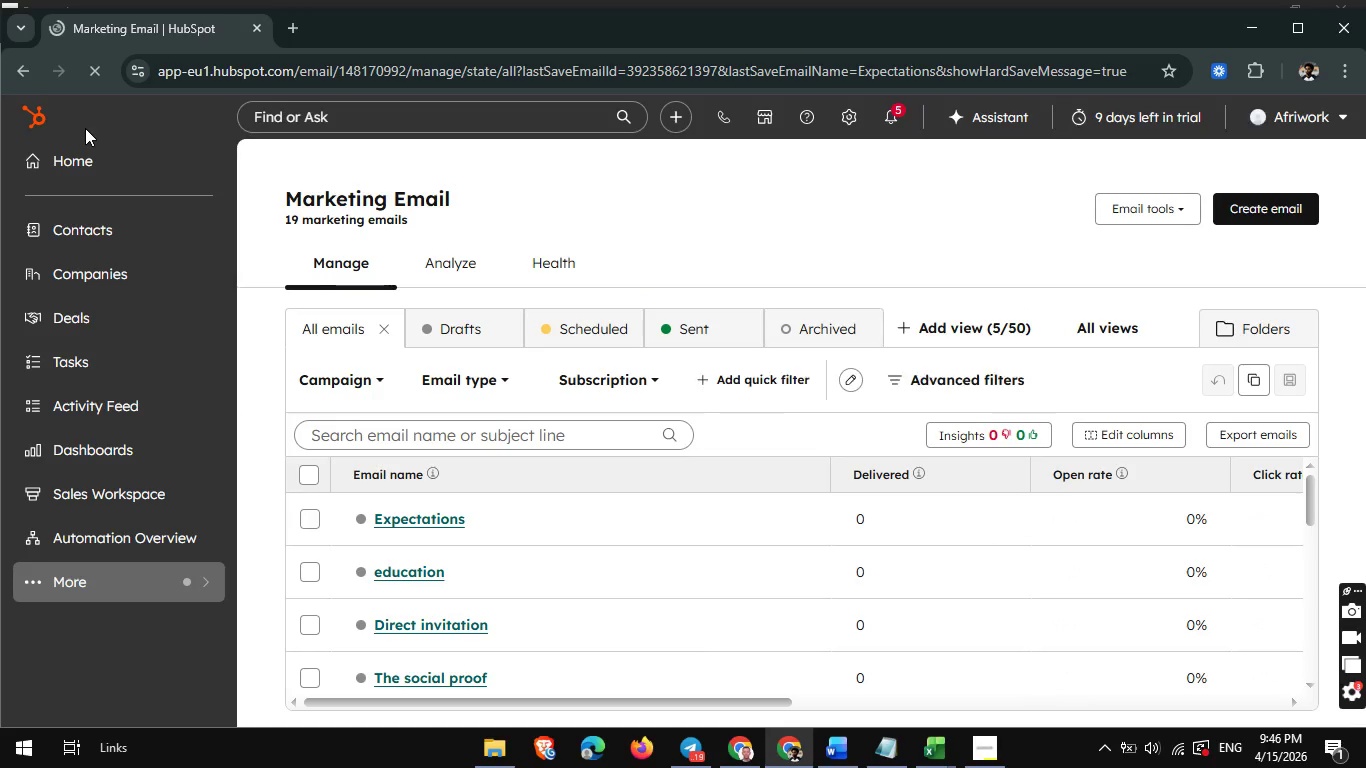 
left_click([993, 759])